 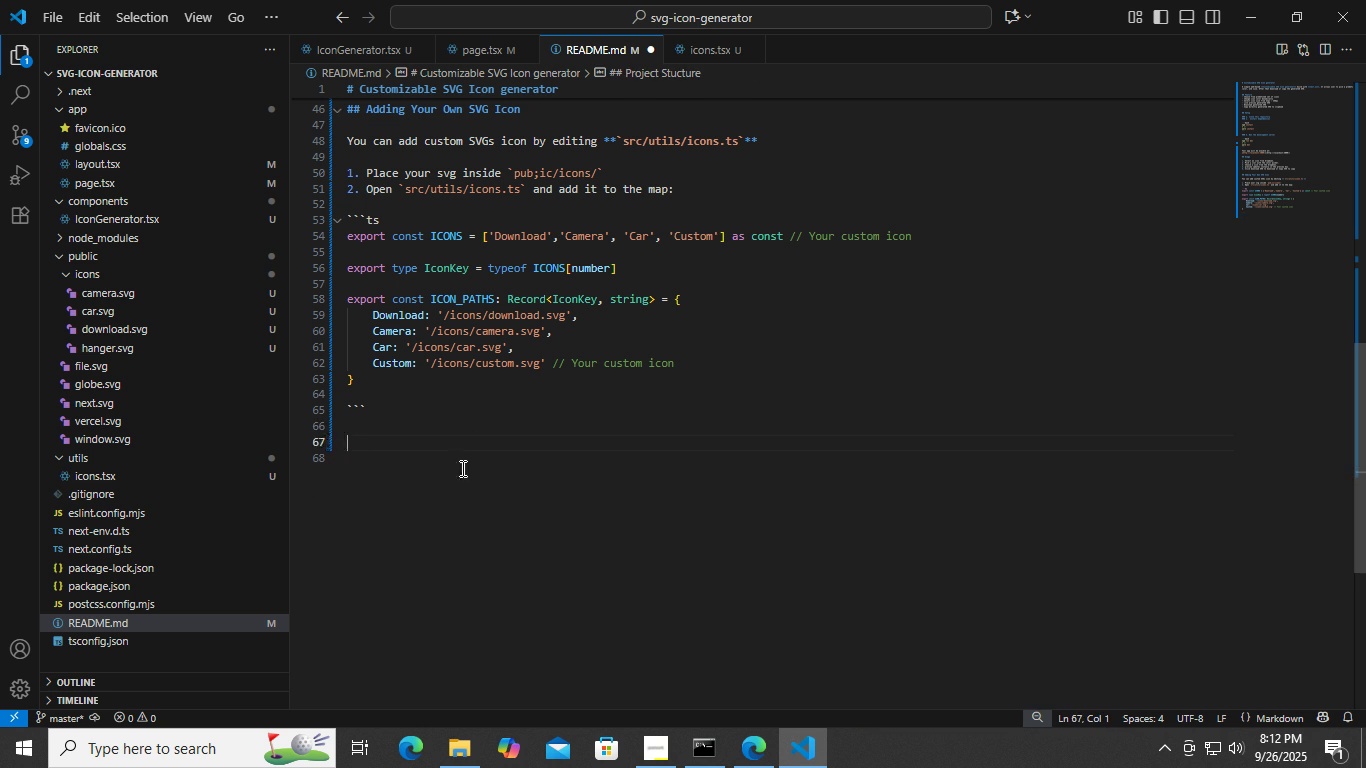 
key(Backspace)
 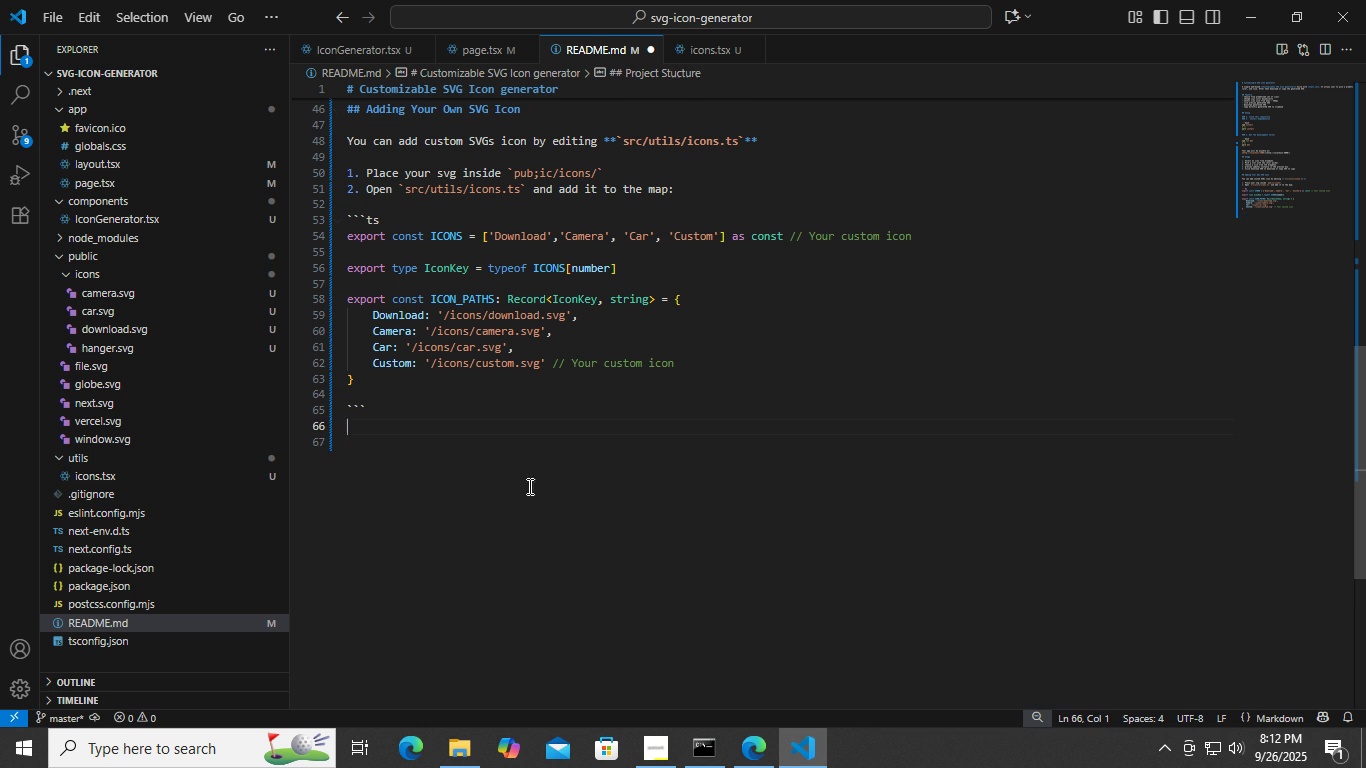 
key(Backspace)
 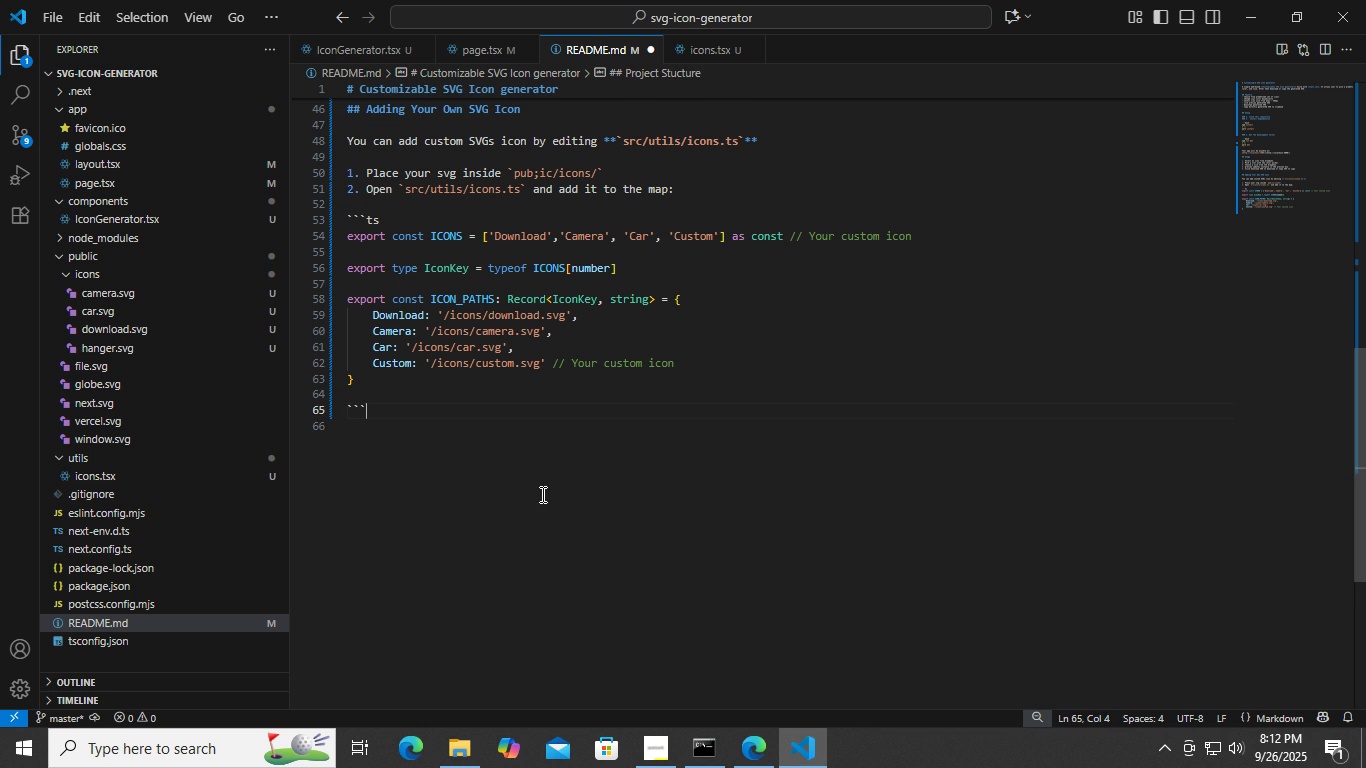 
key(Backspace)
 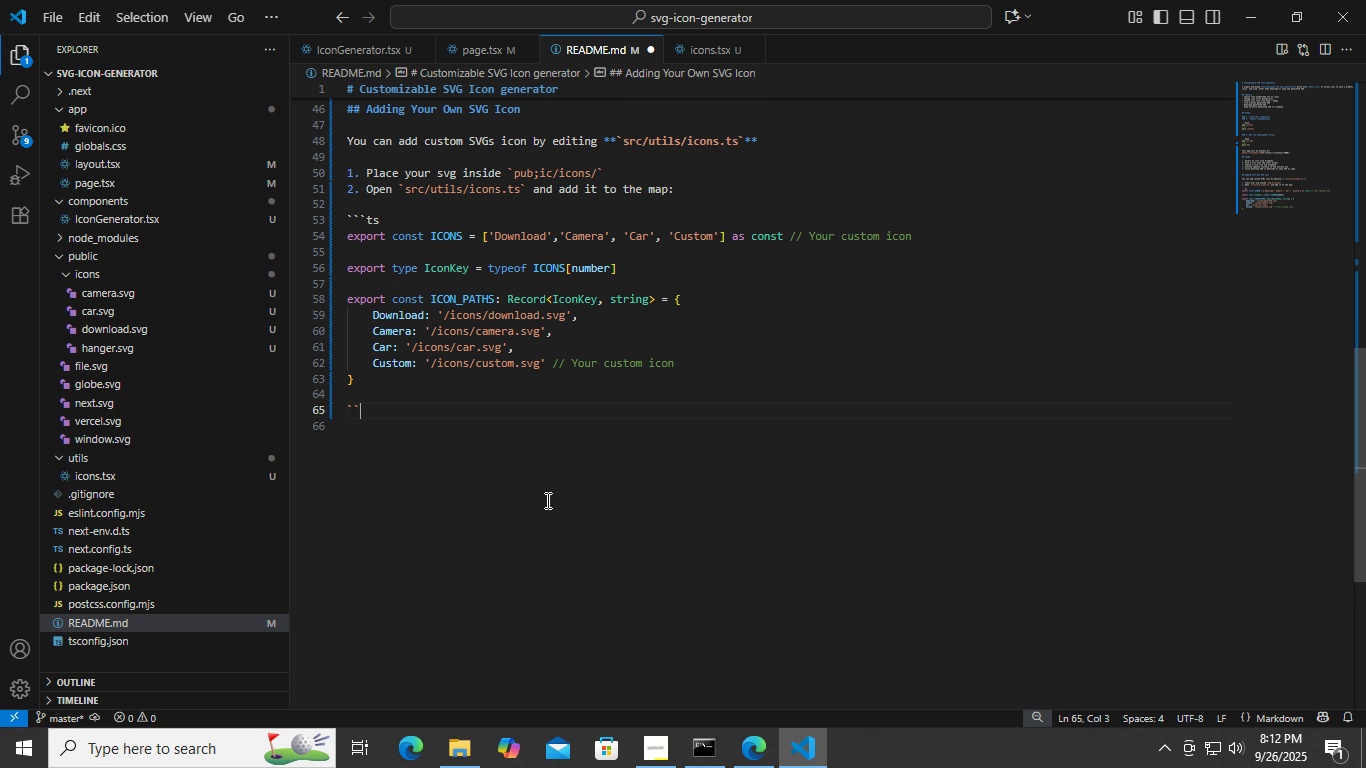 
key(Control+ControlLeft)
 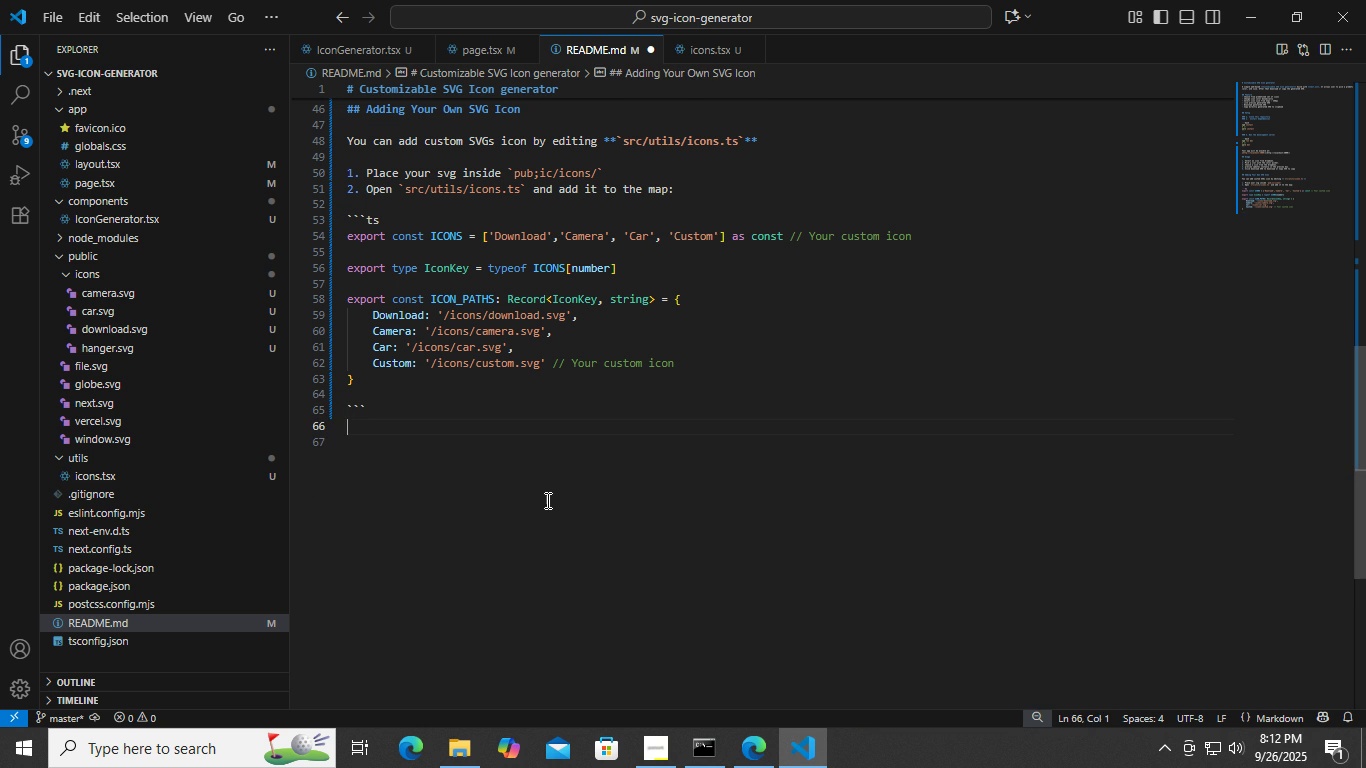 
key(Control+Z)